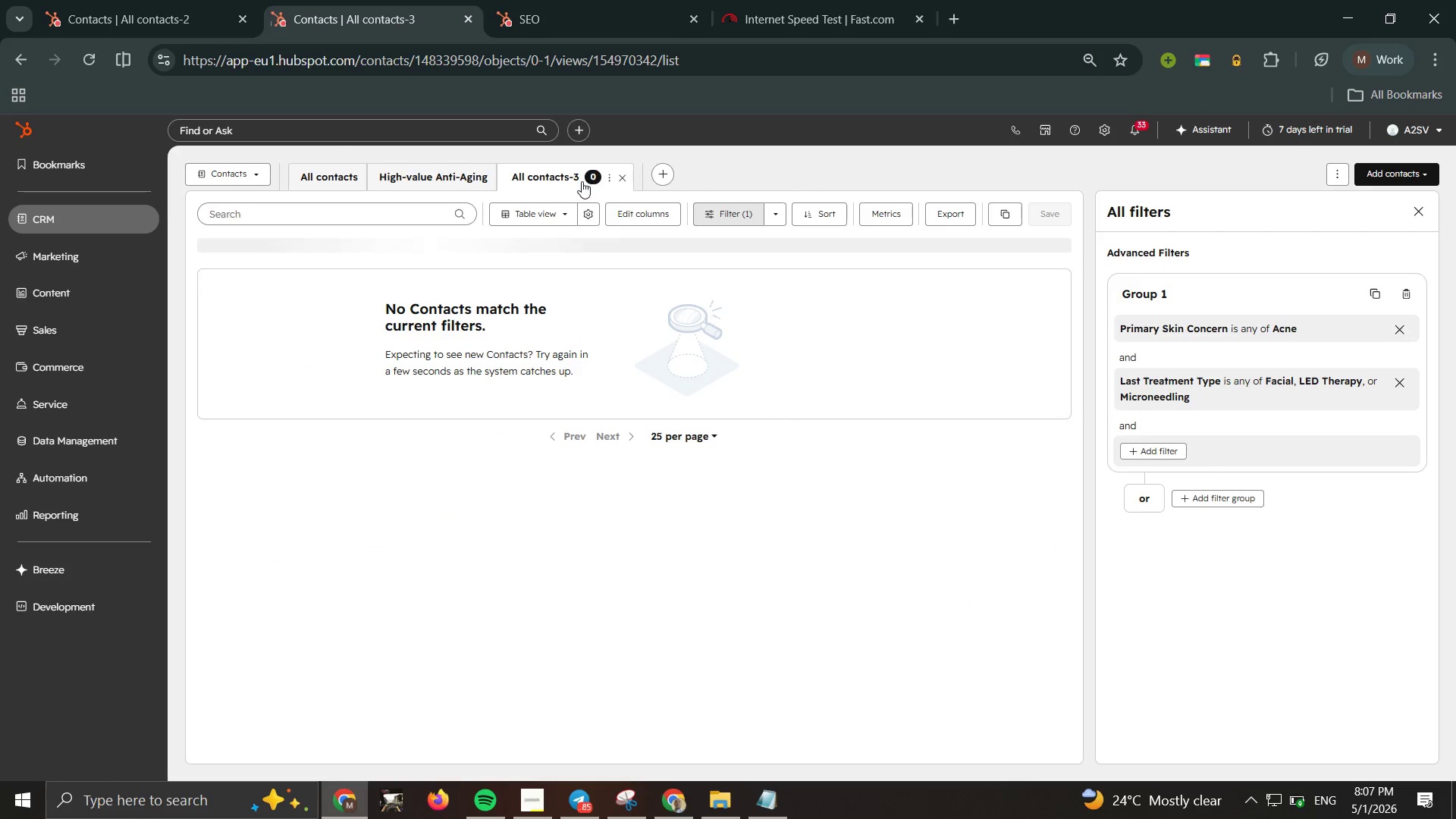 
left_click_drag(start_coordinate=[1401, 384], to_coordinate=[1405, 384])
 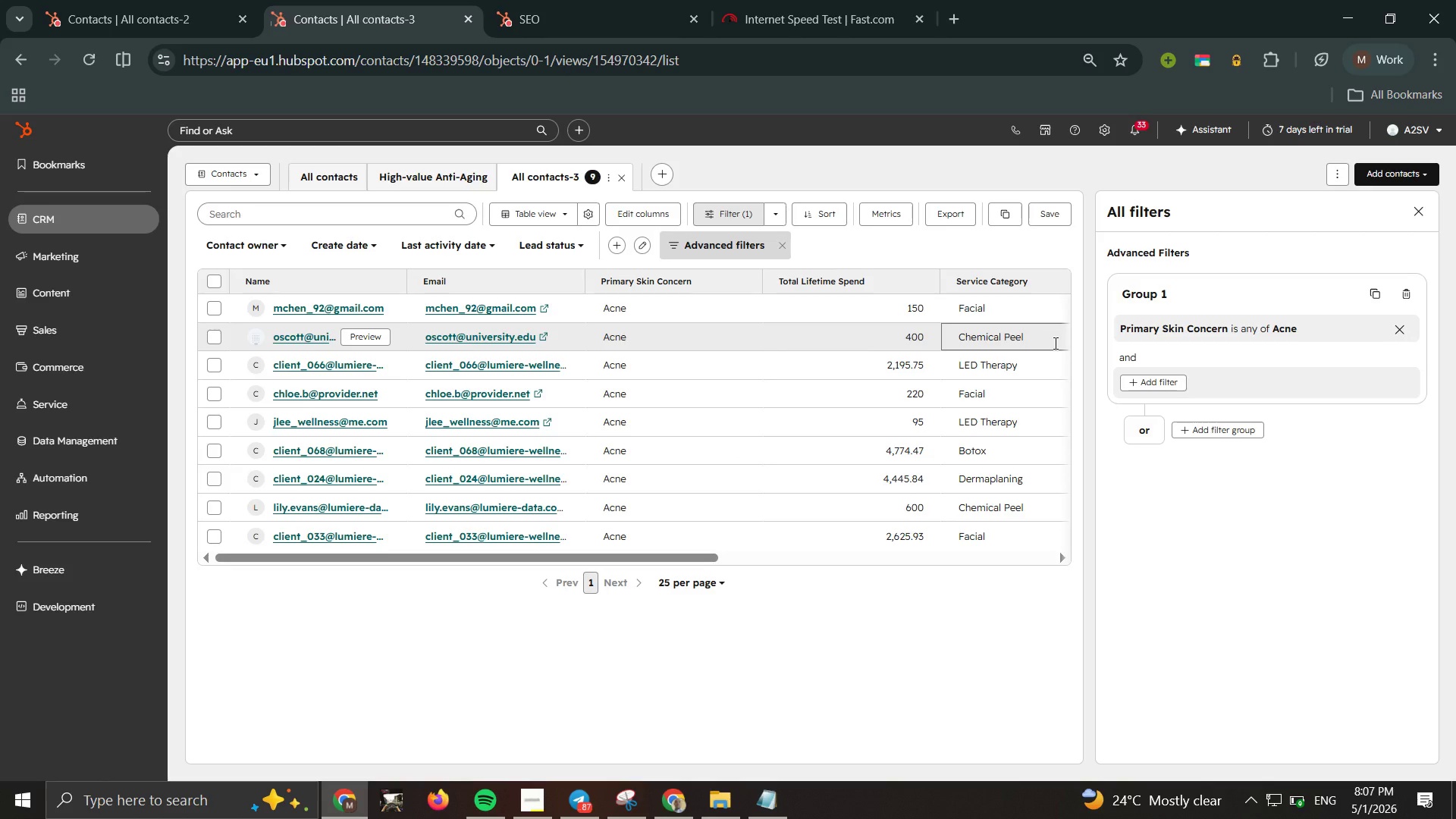 
wait(15.33)
 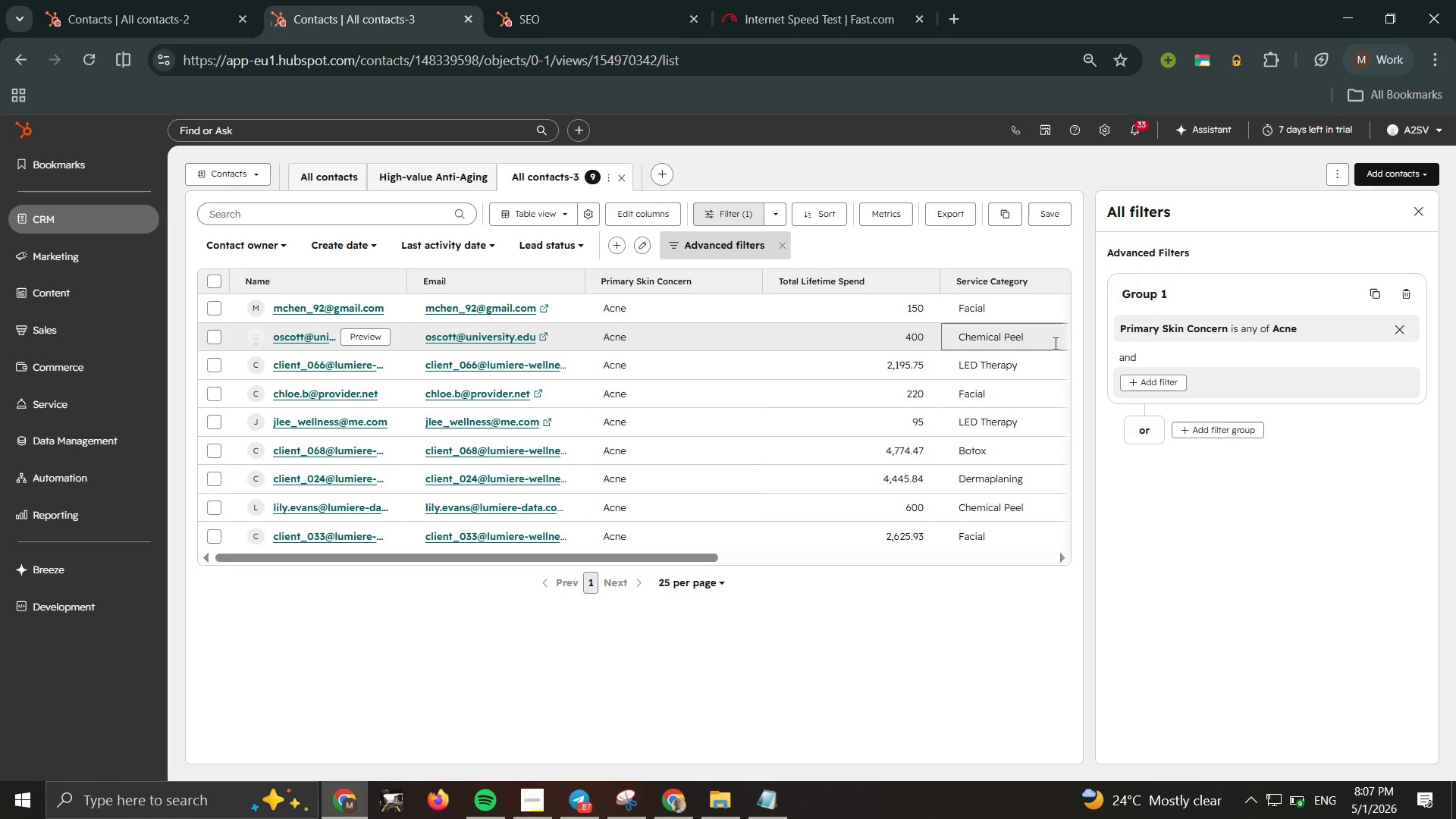 
left_click_drag(start_coordinate=[1140, 388], to_coordinate=[1139, 397])
 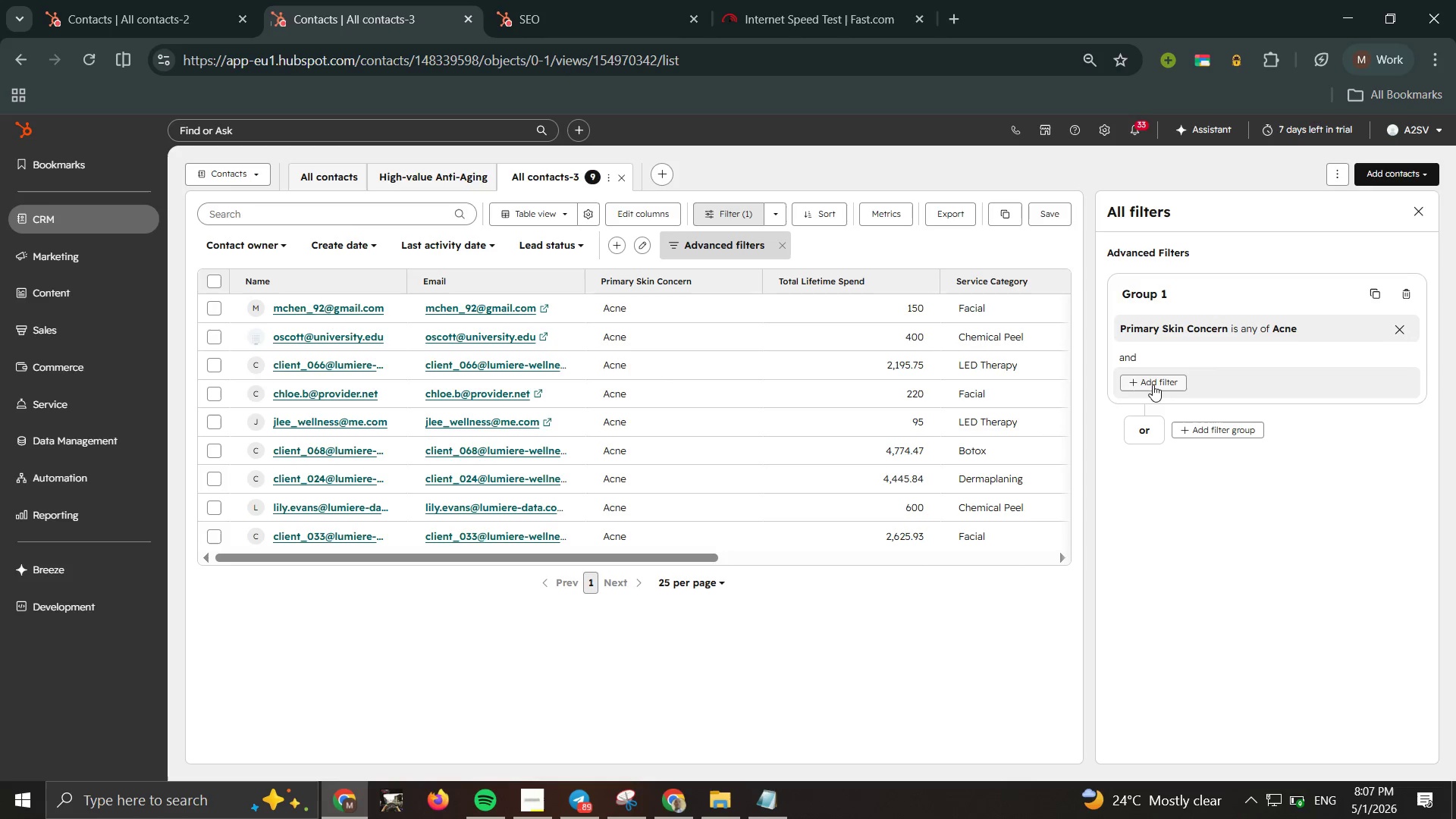 
double_click([1139, 397])
 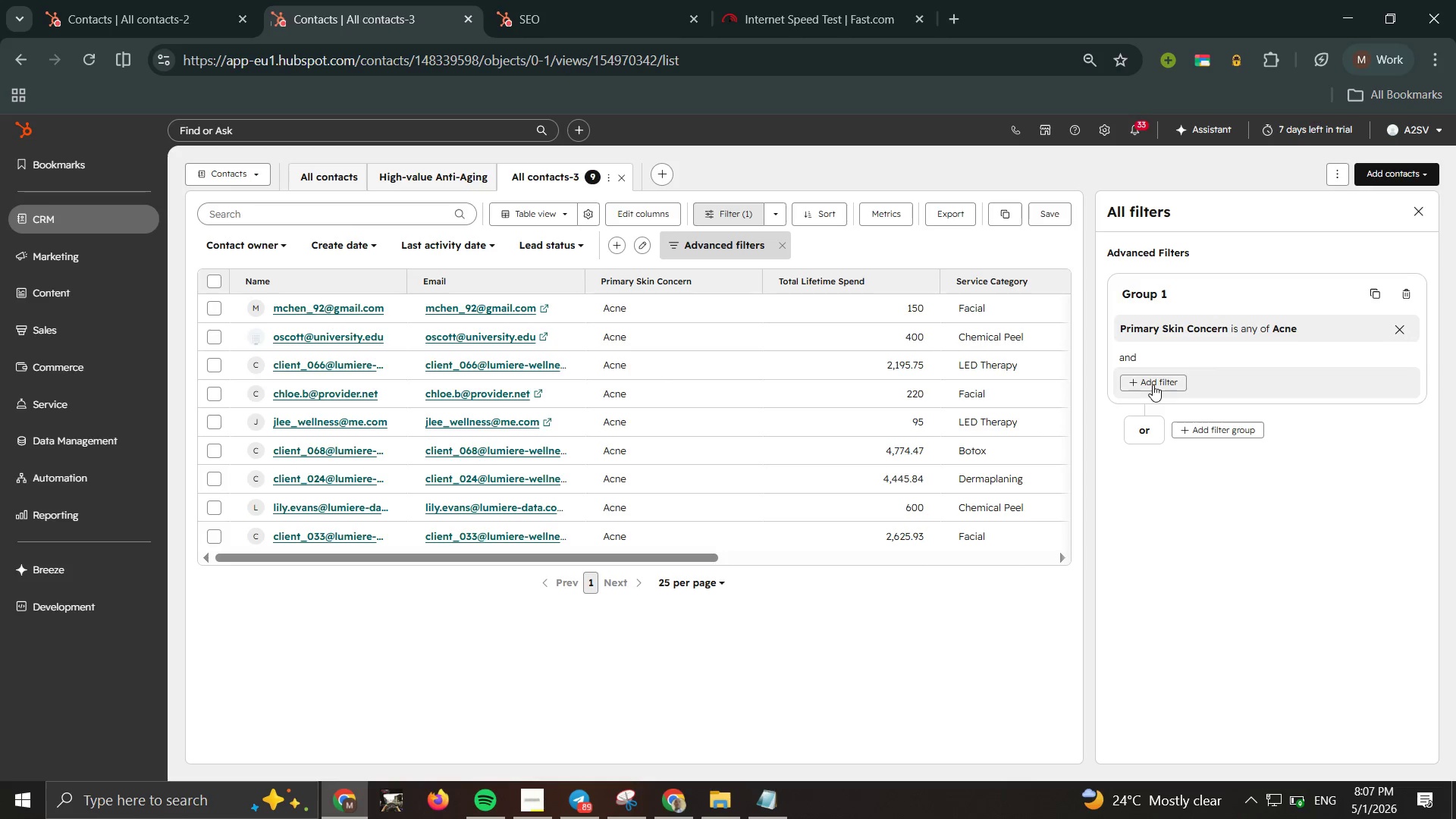 
left_click([1153, 384])
 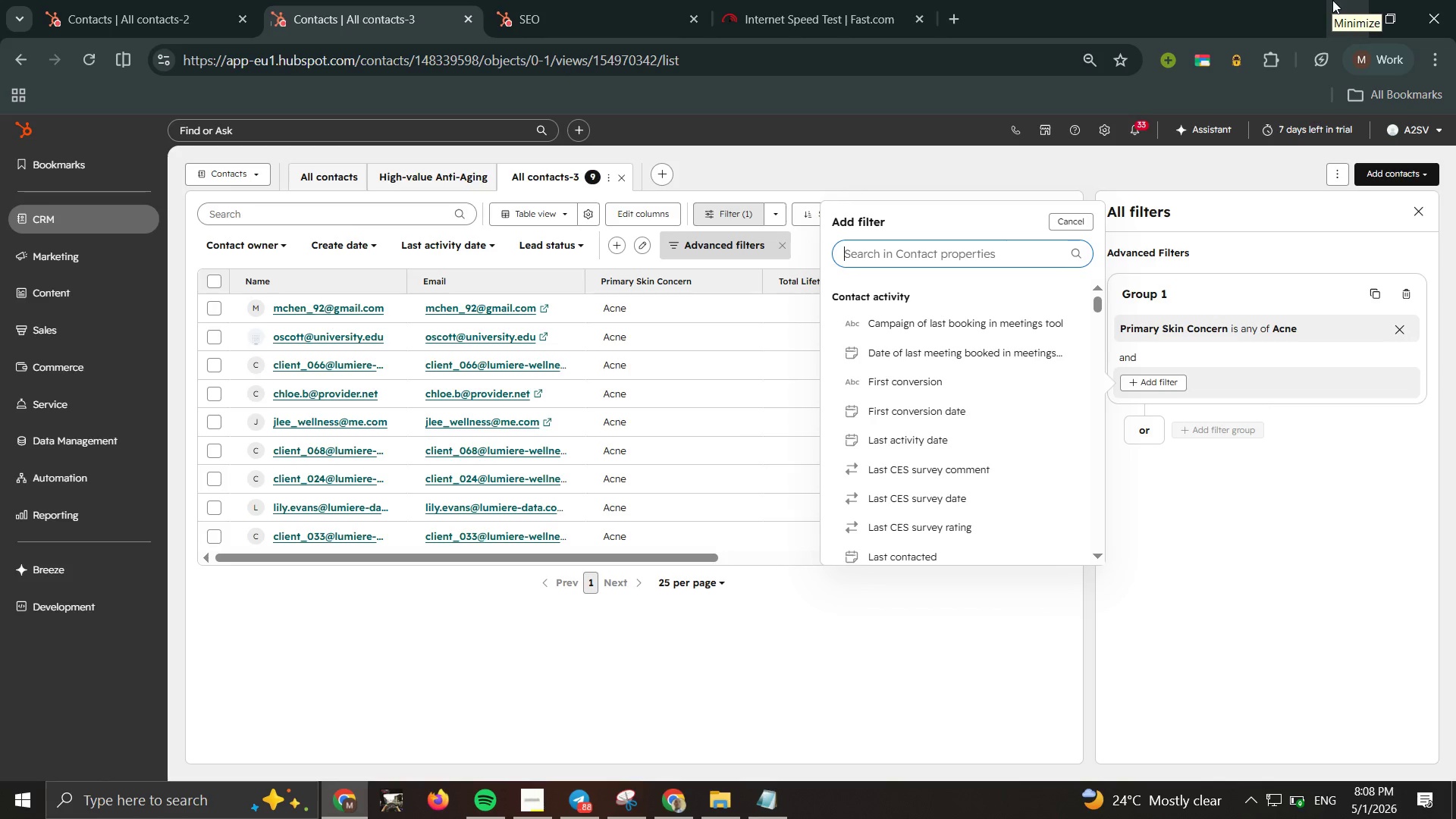 
wait(30.75)
 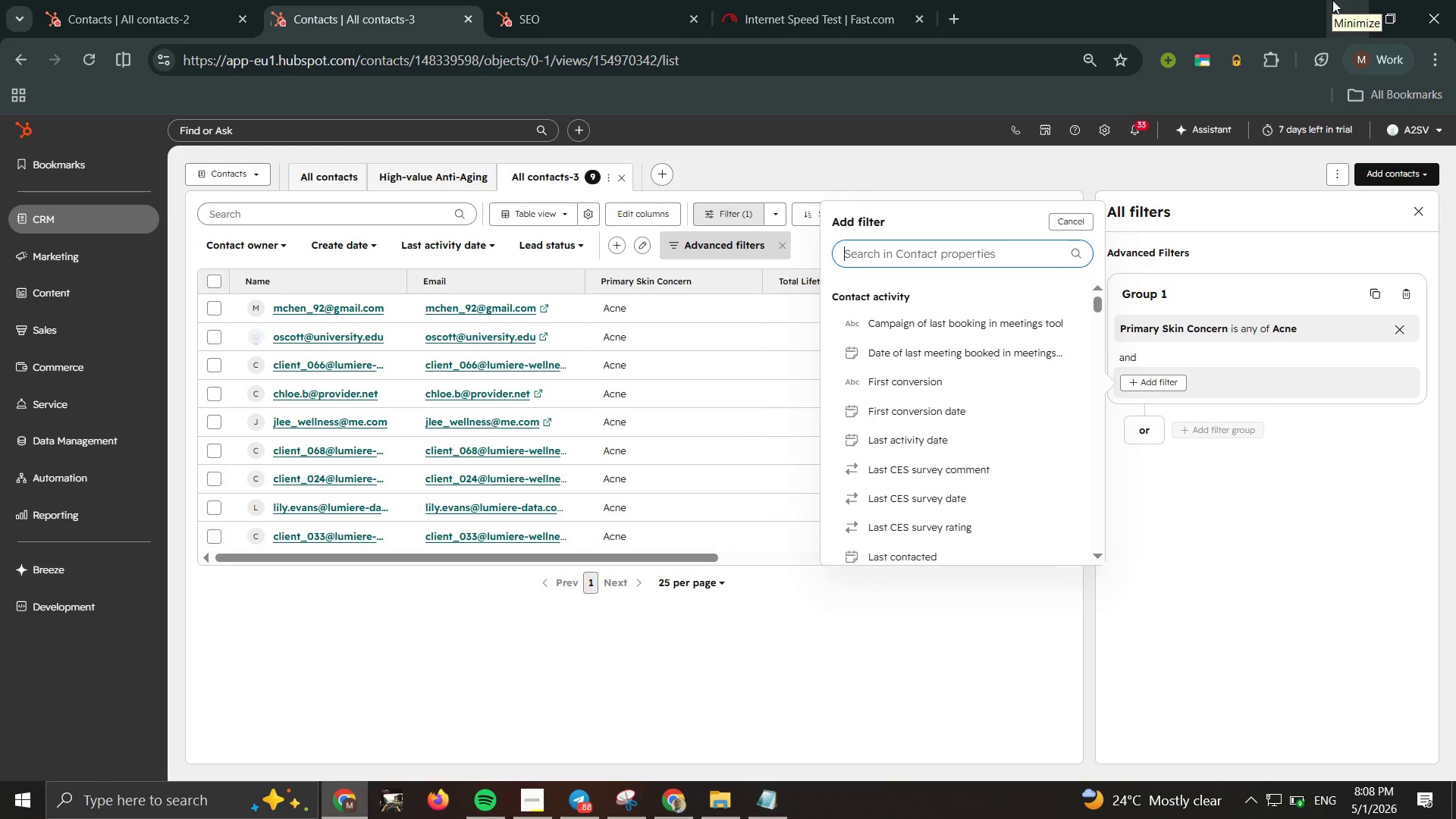 
left_click([912, 252])
 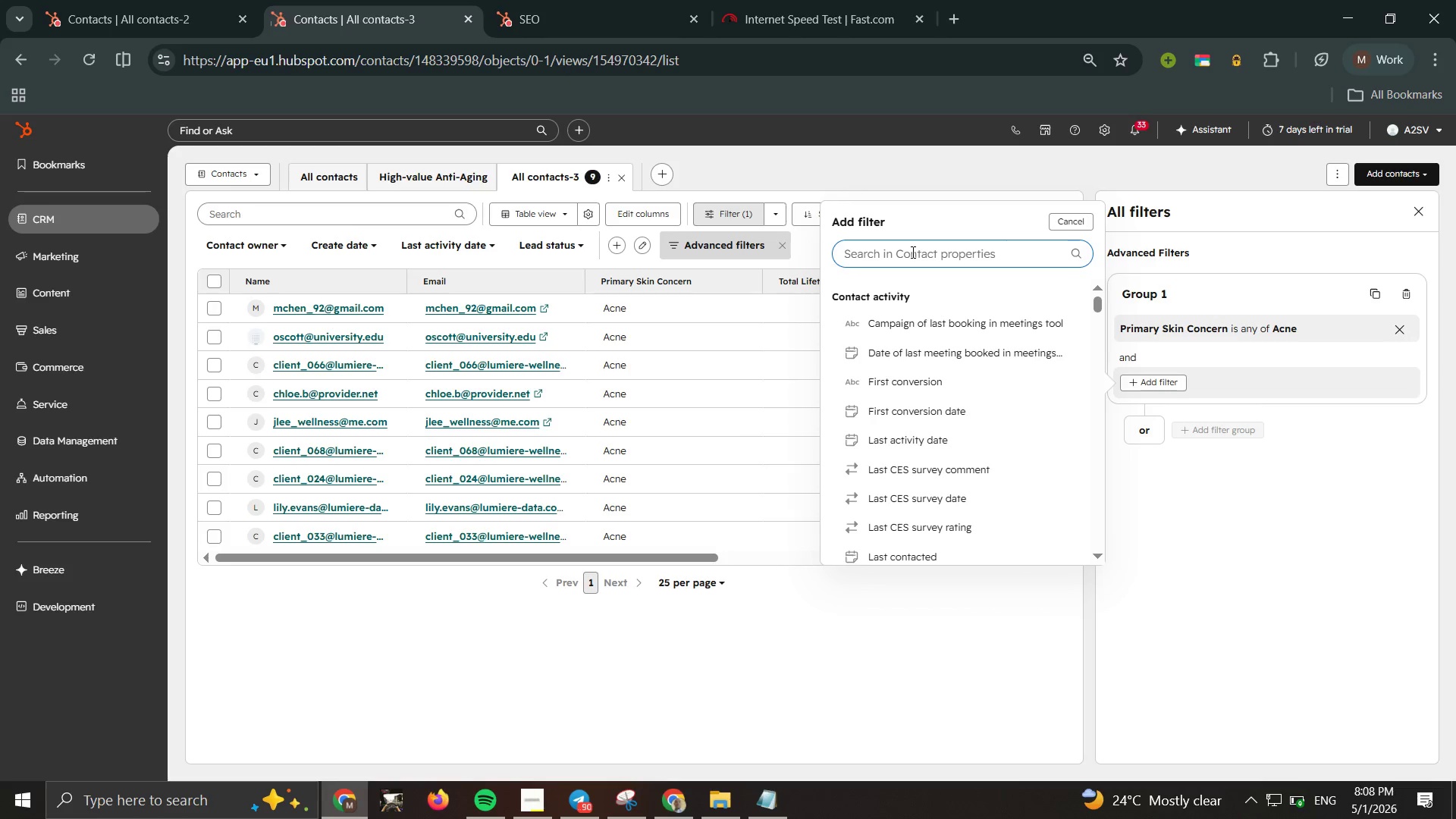 
wait(18.23)
 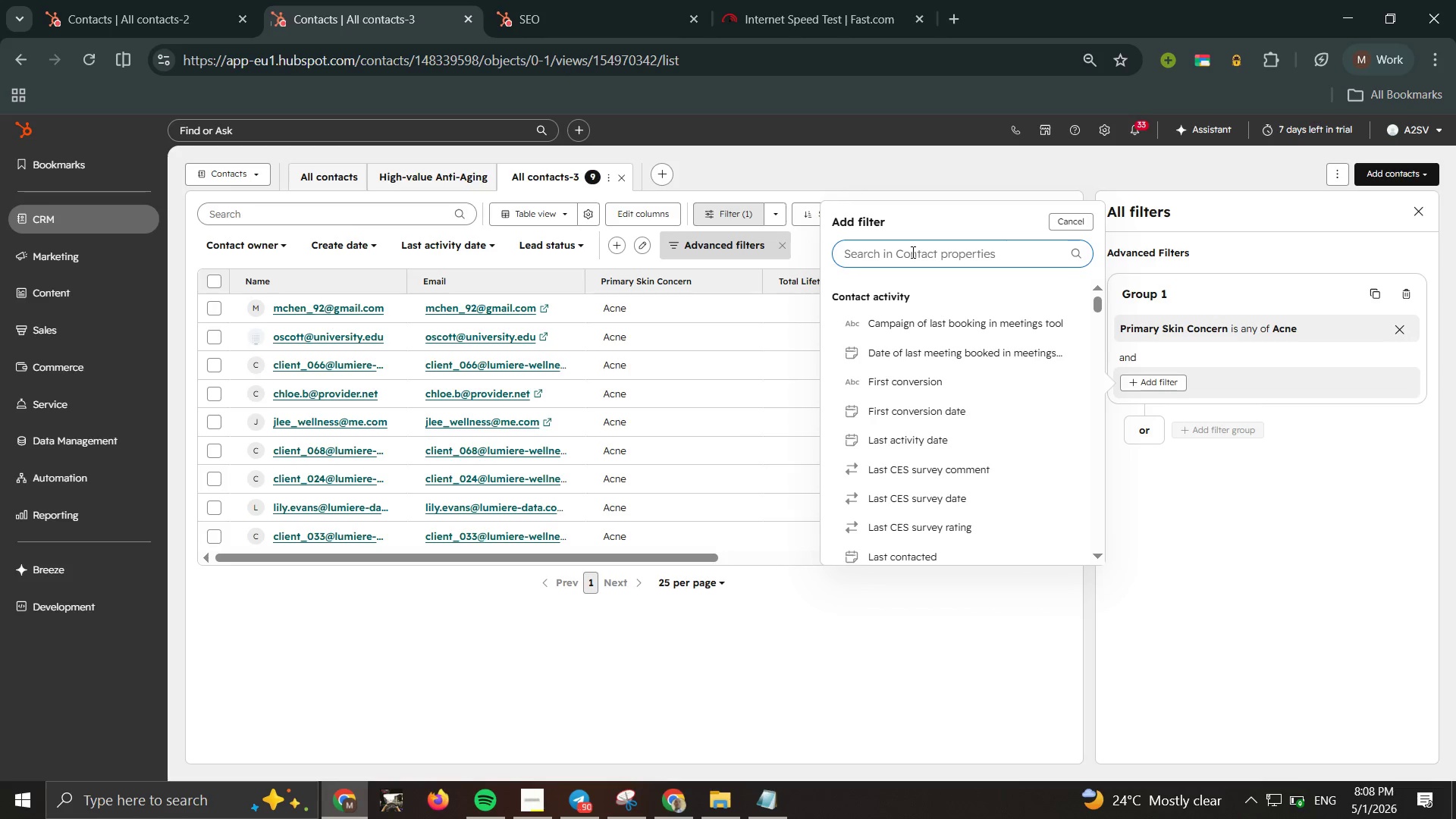 
type(last)
 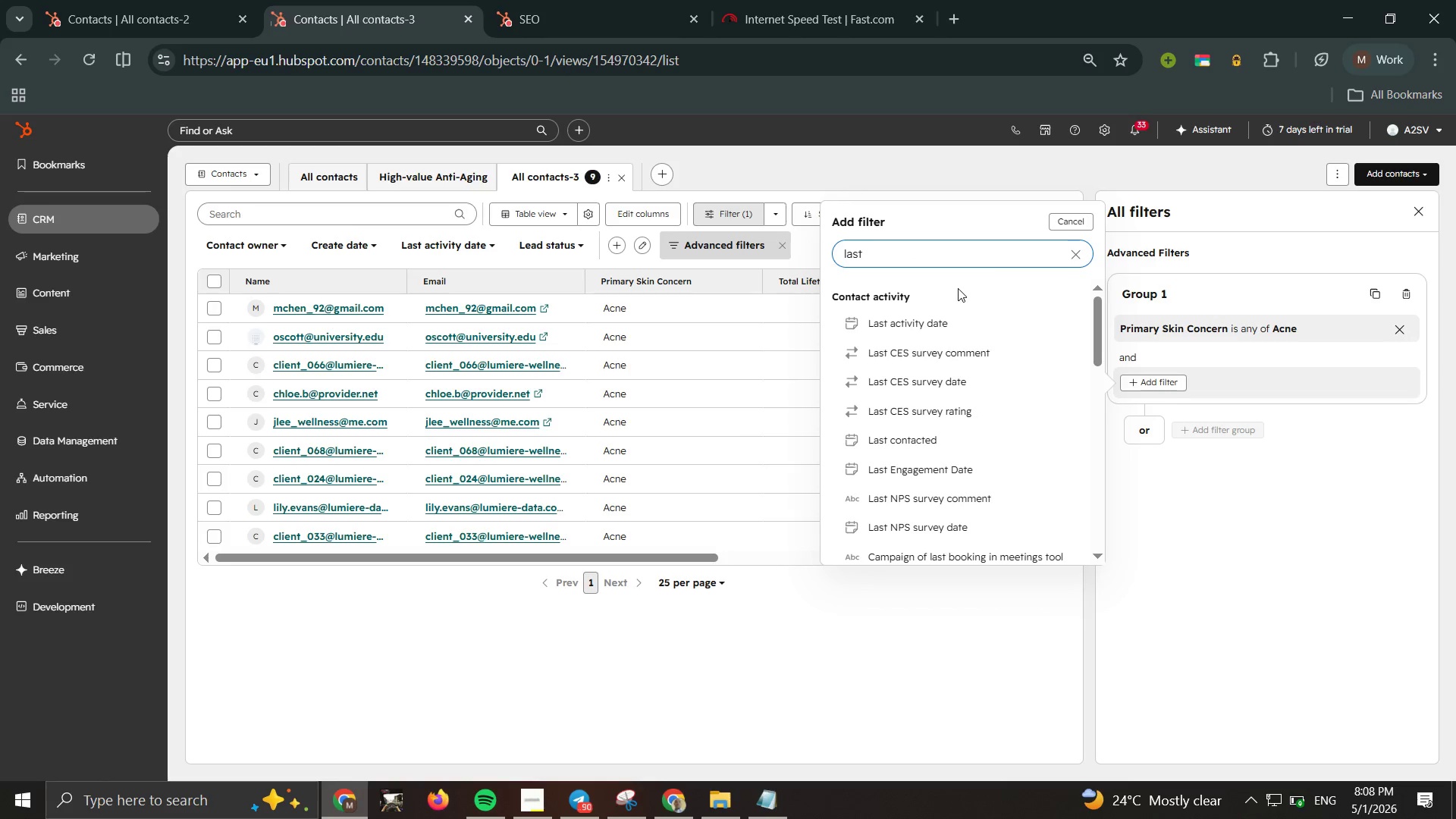 
type( trea)
 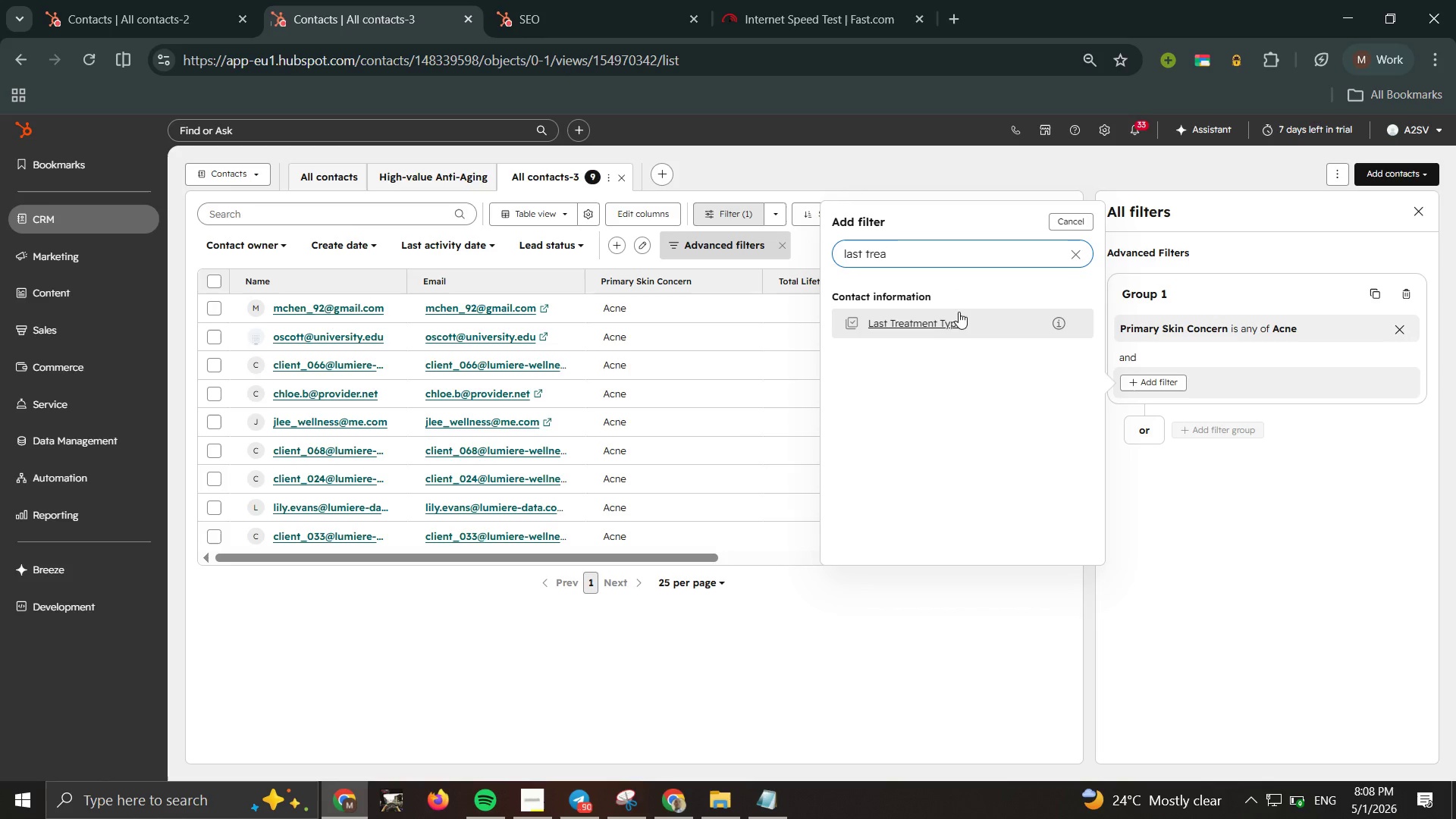 
left_click([957, 324])
 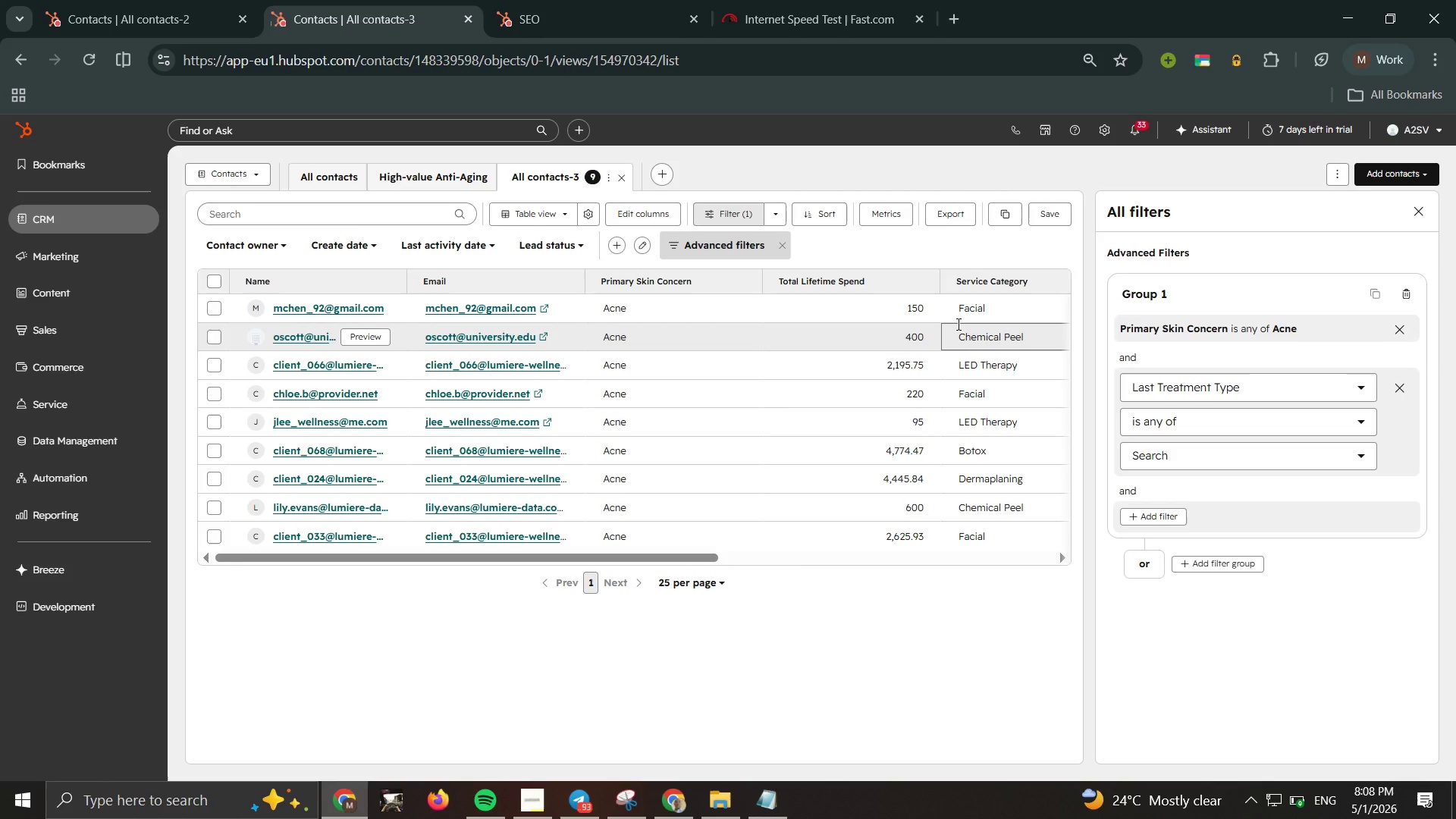 
wait(9.12)
 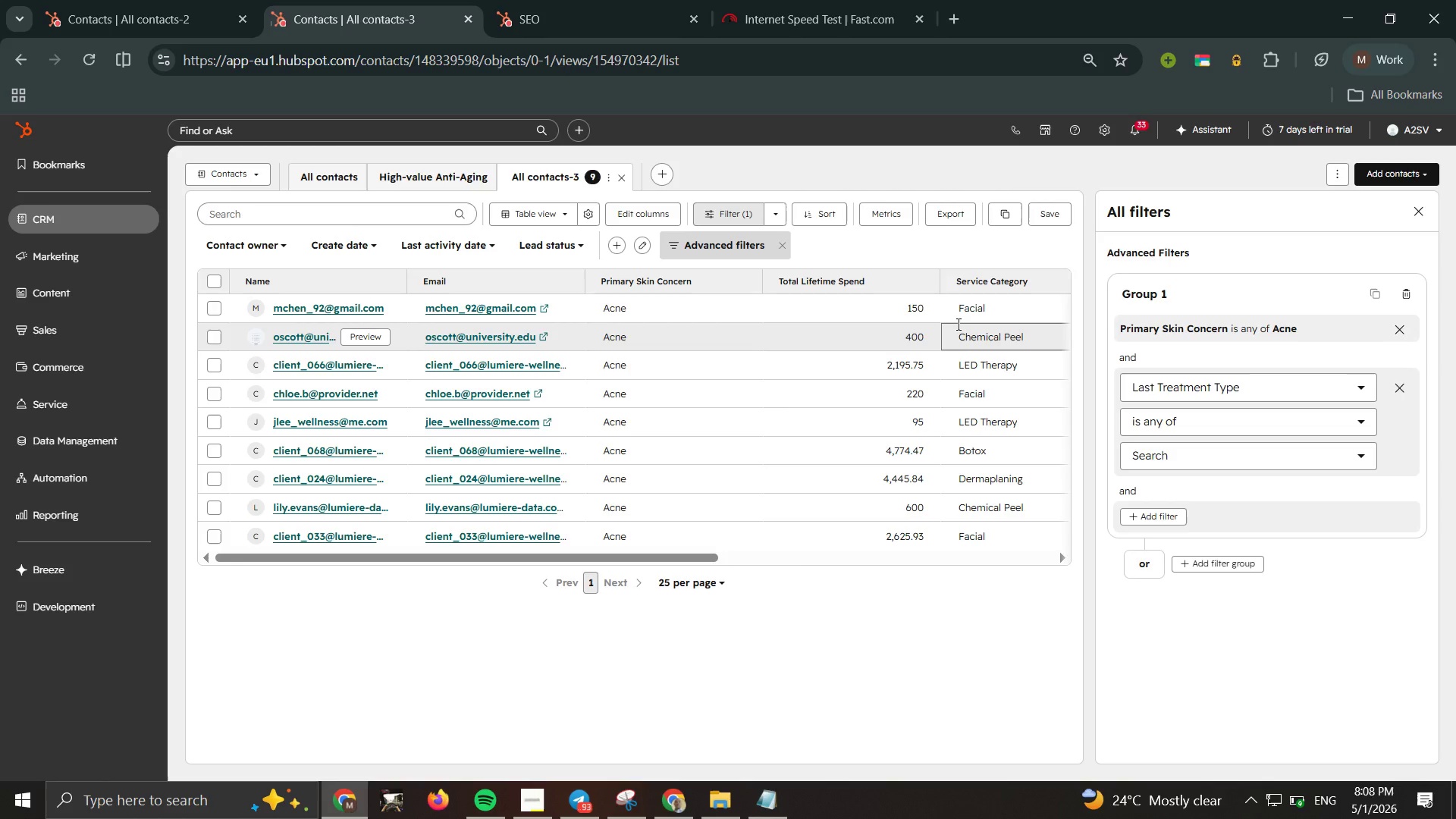 
left_click([1176, 447])
 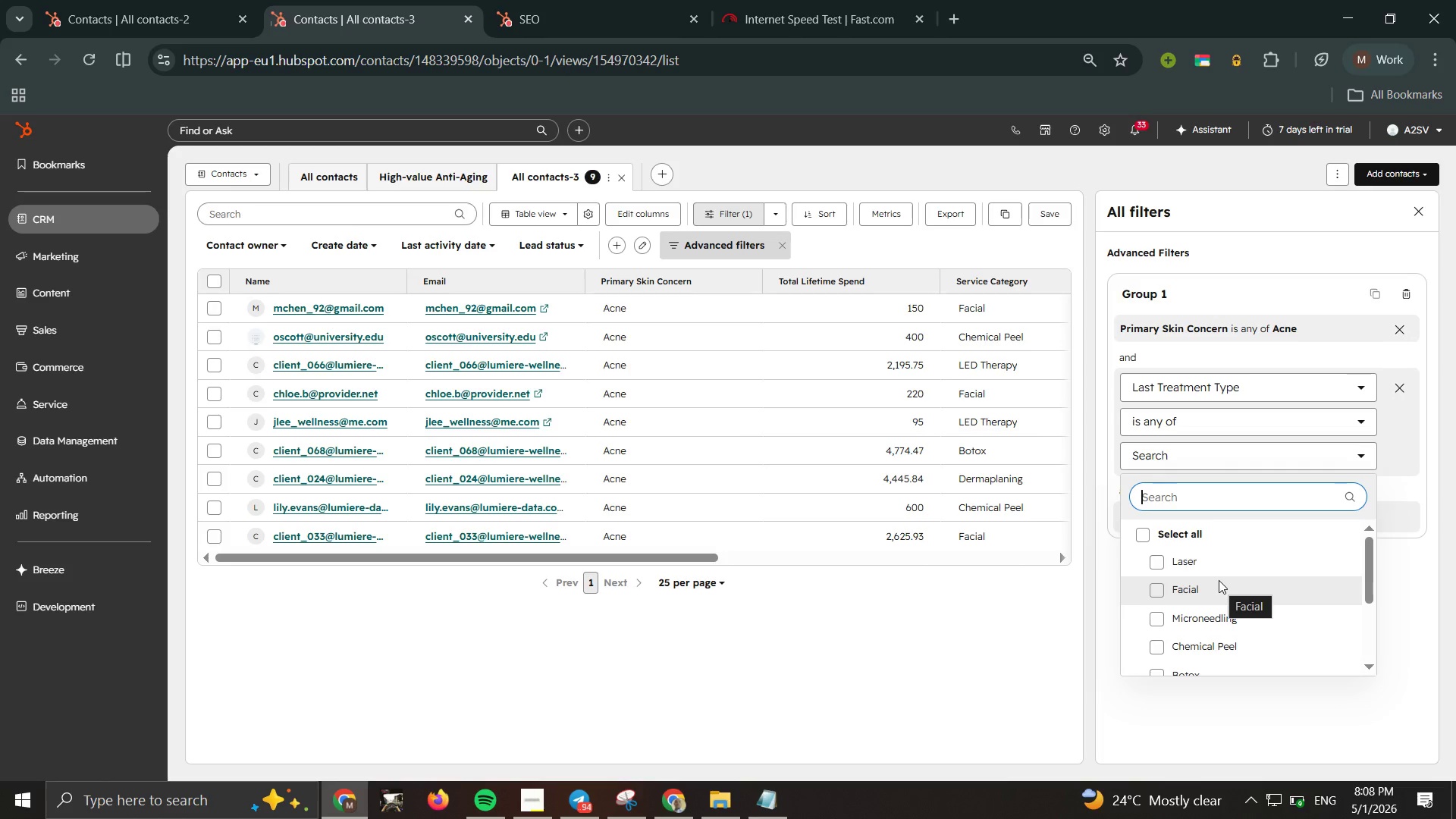 
left_click([1219, 582])
 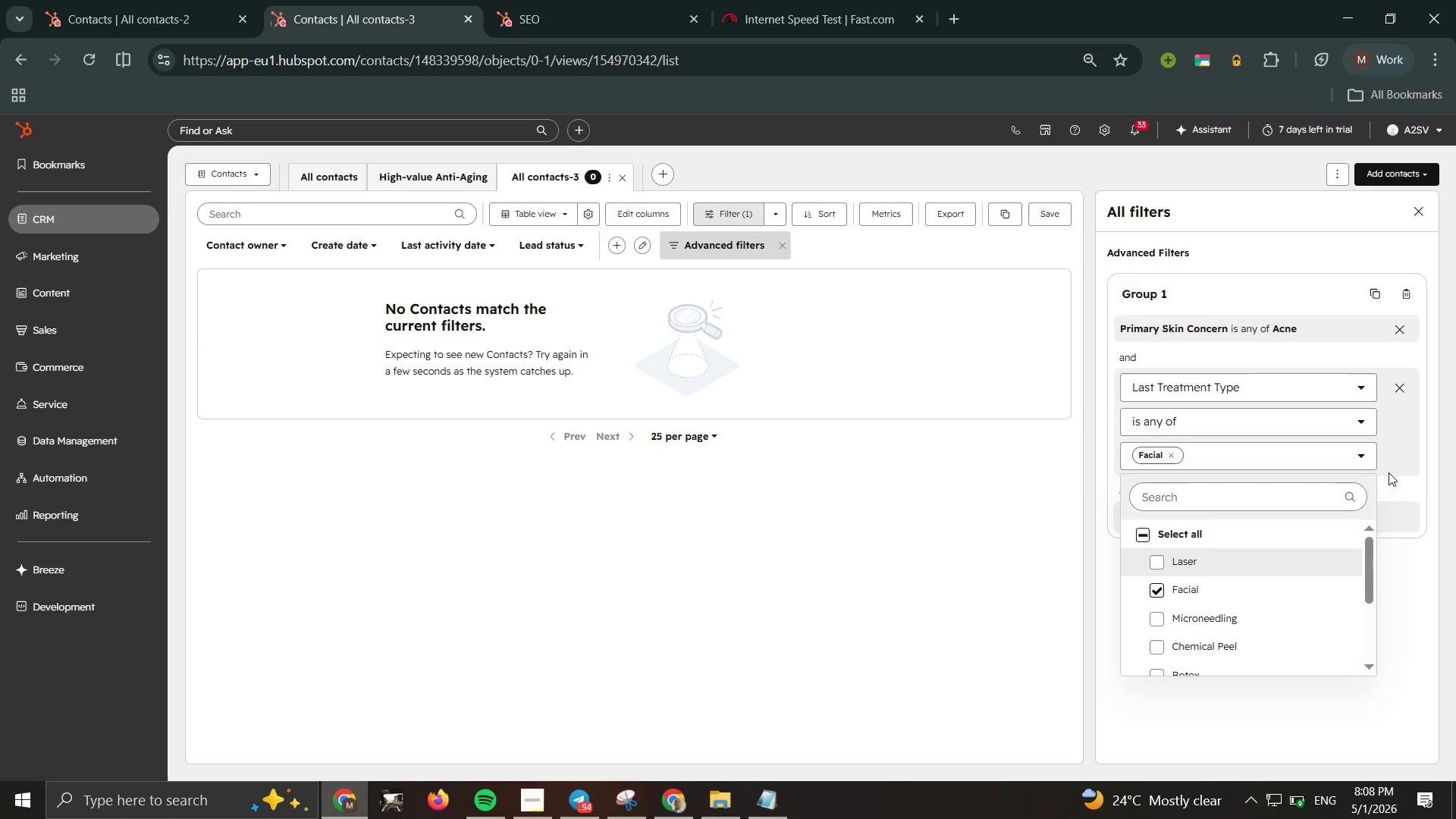 
wait(7.88)
 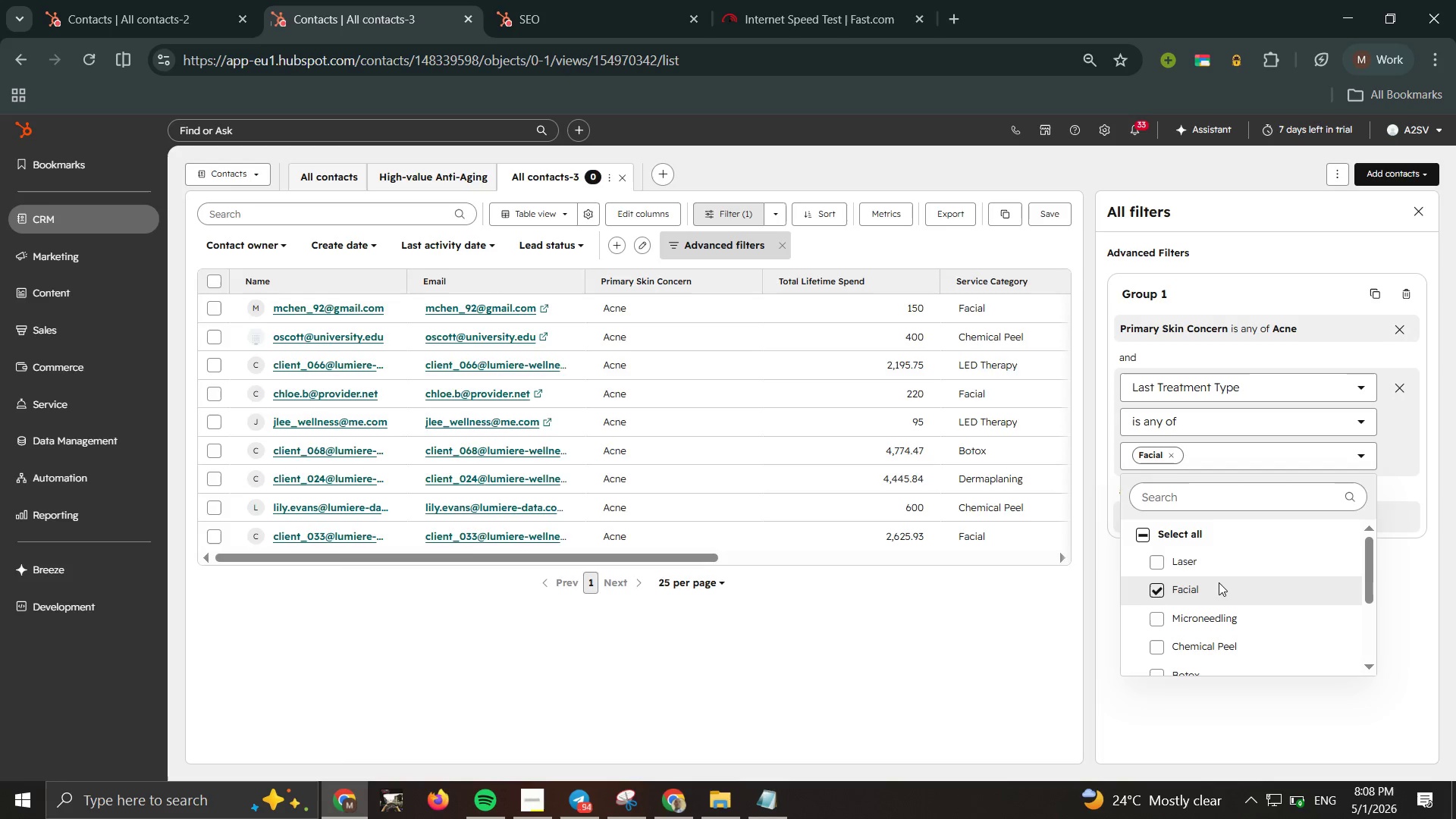 
left_click([1318, 424])
 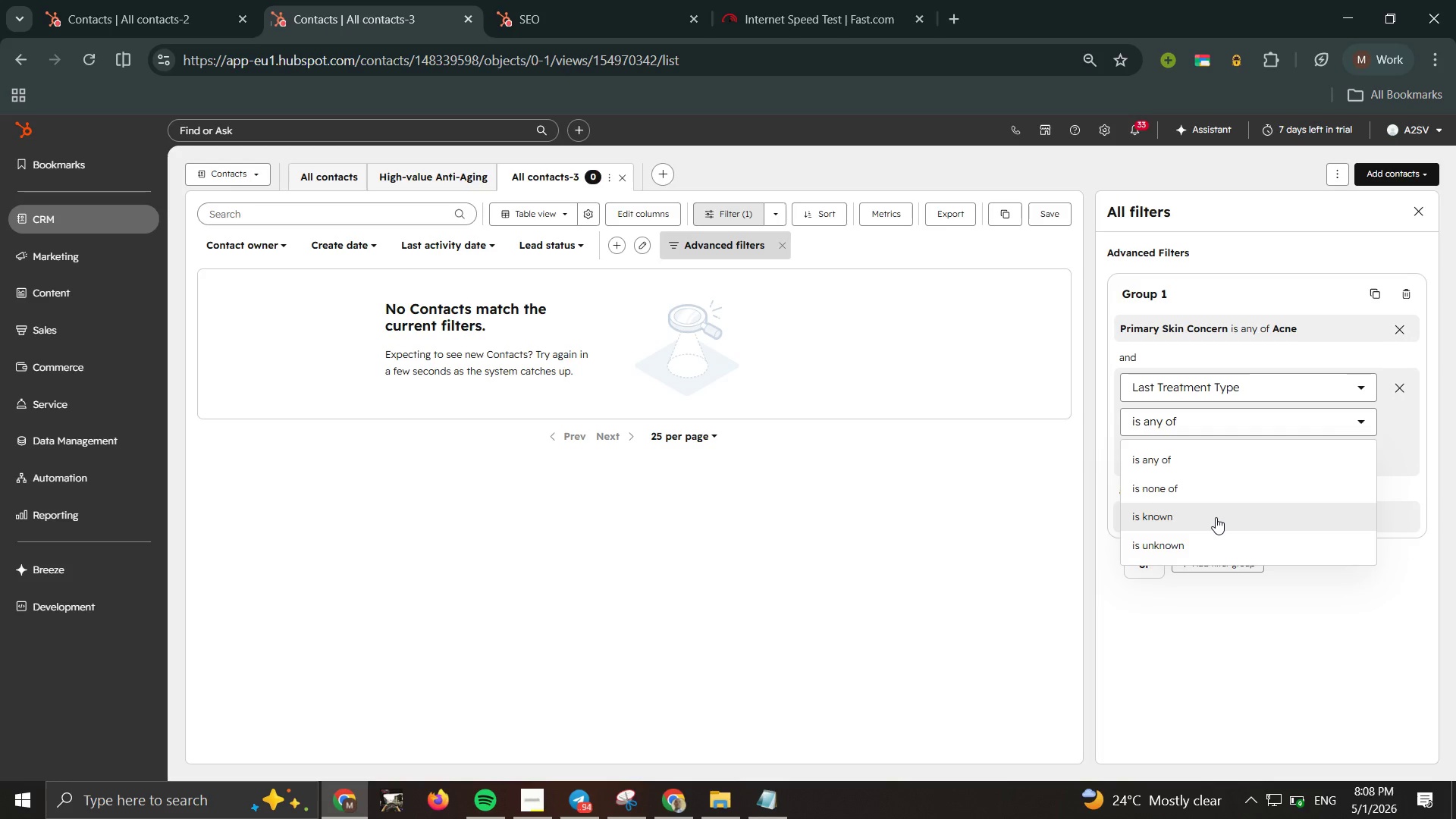 
double_click([1216, 517])
 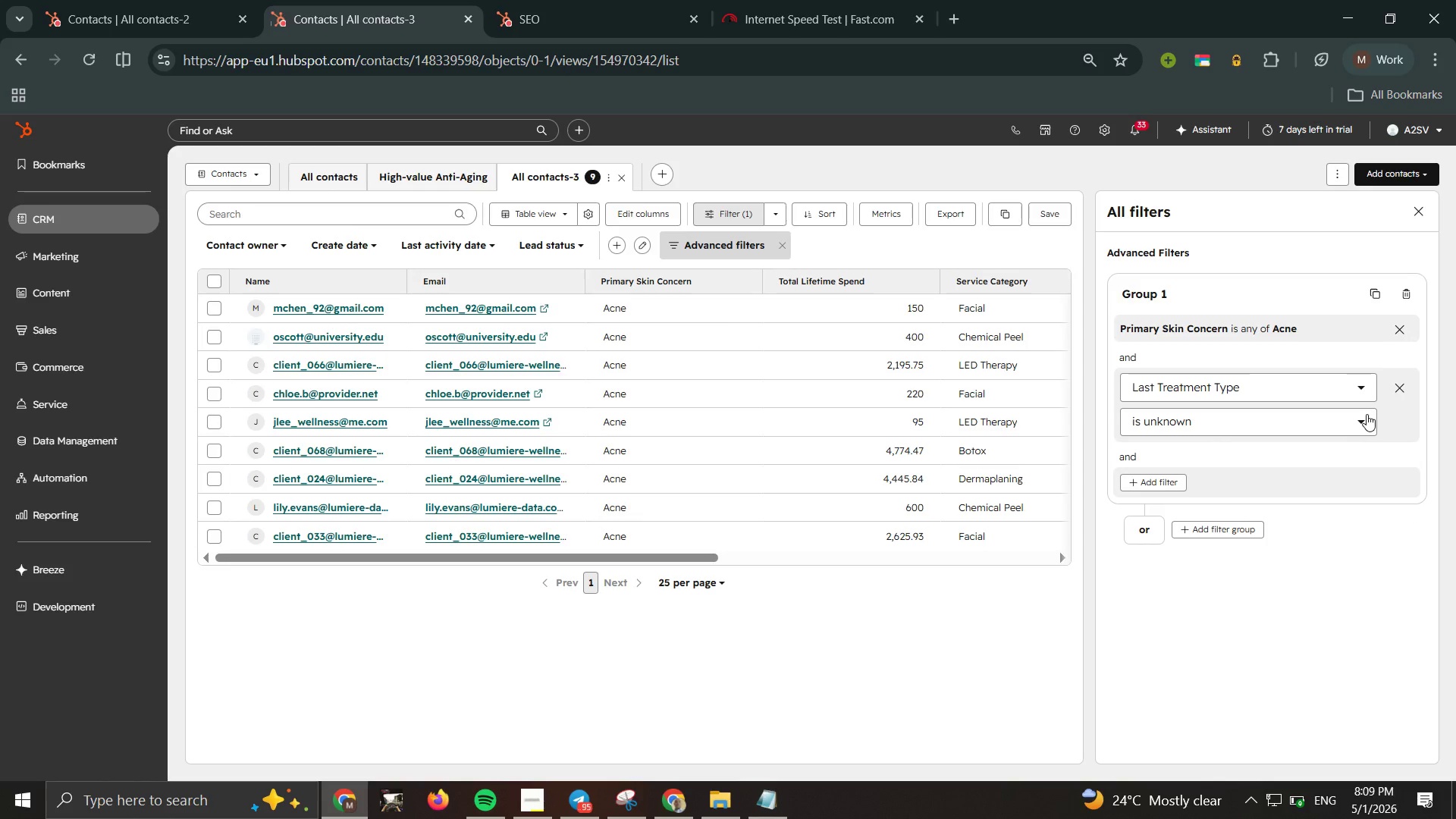 
left_click([1367, 414])
 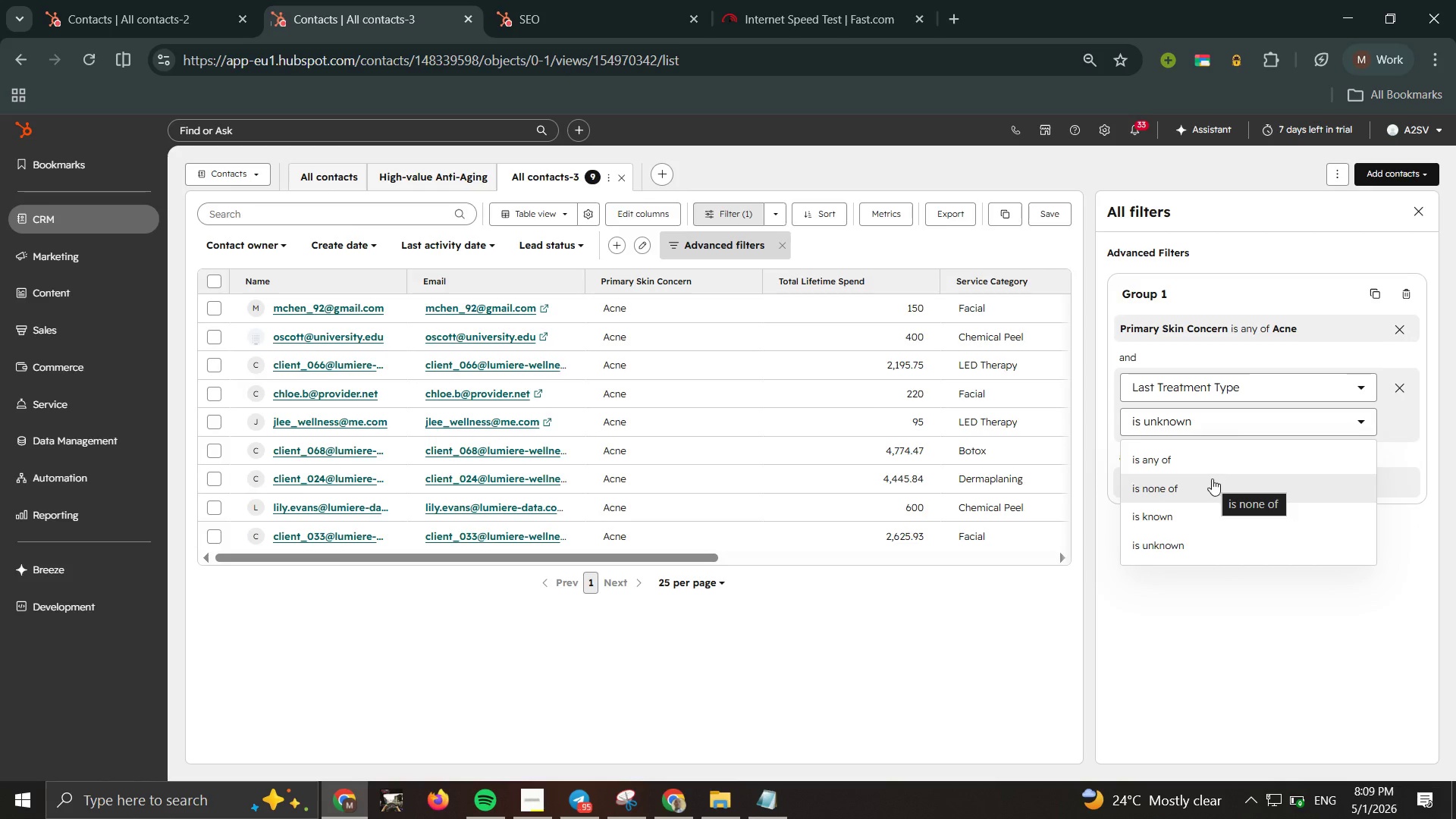 
left_click([1213, 469])
 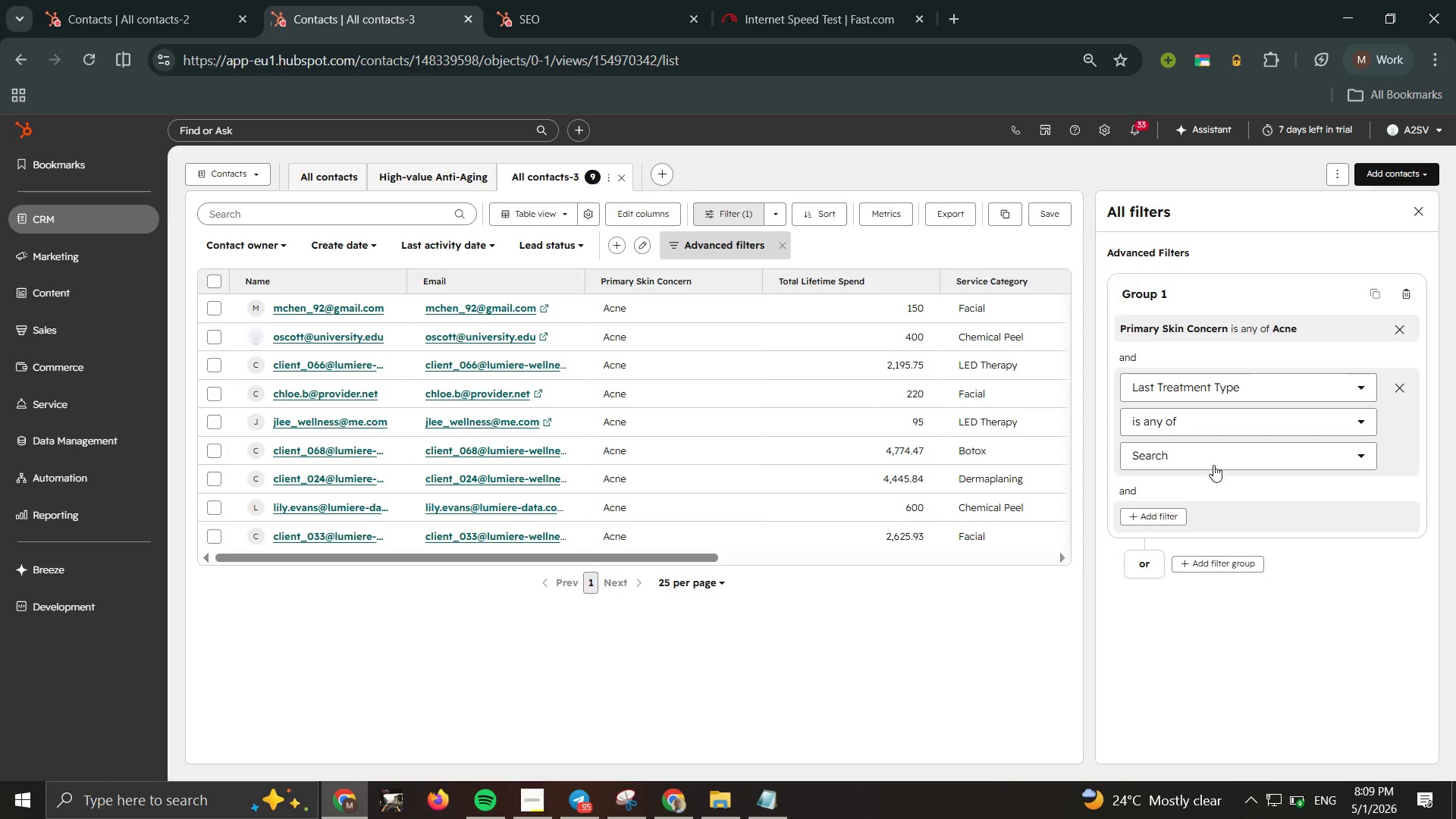 
left_click([1213, 465])
 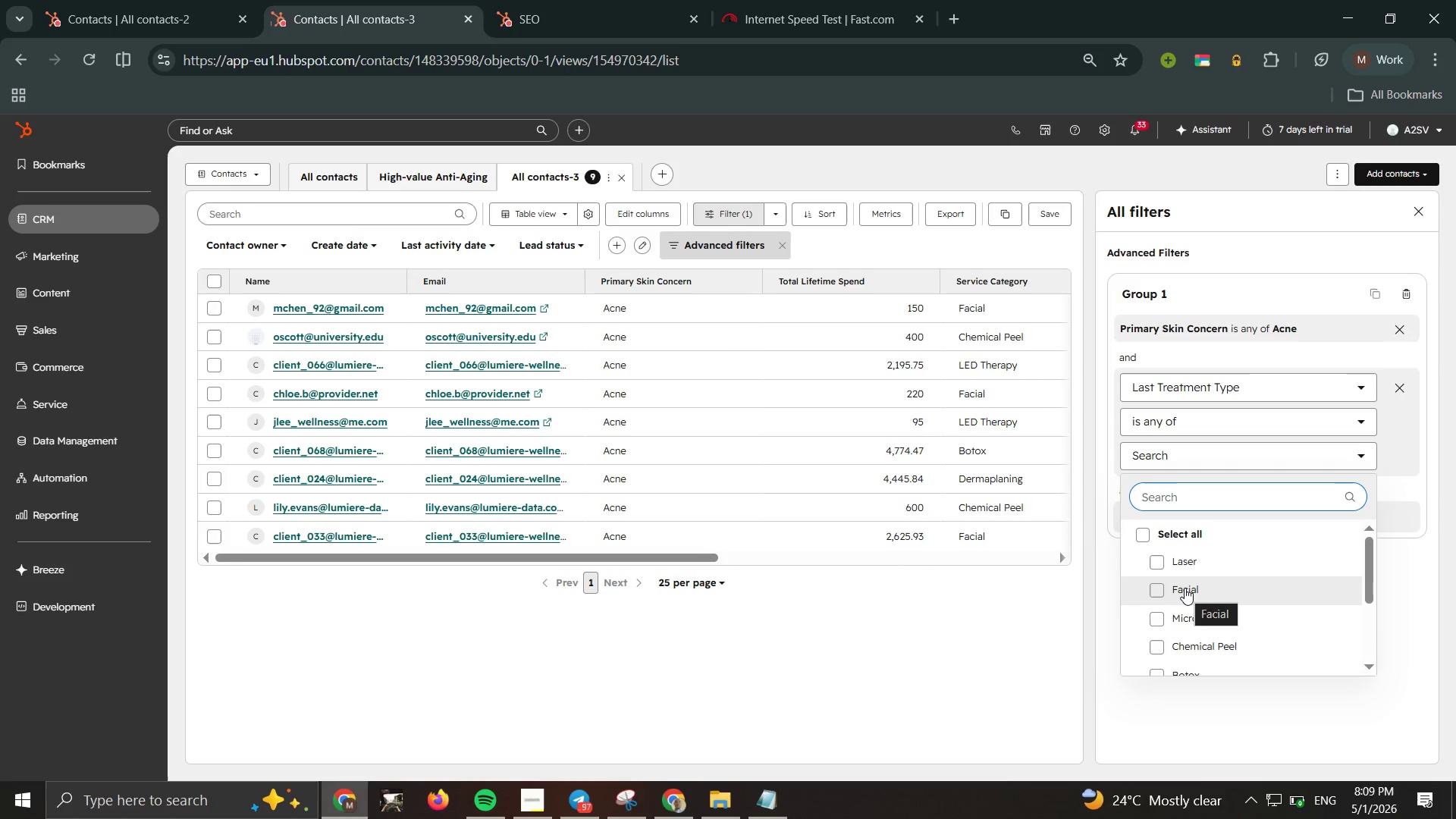 
left_click([1185, 588])
 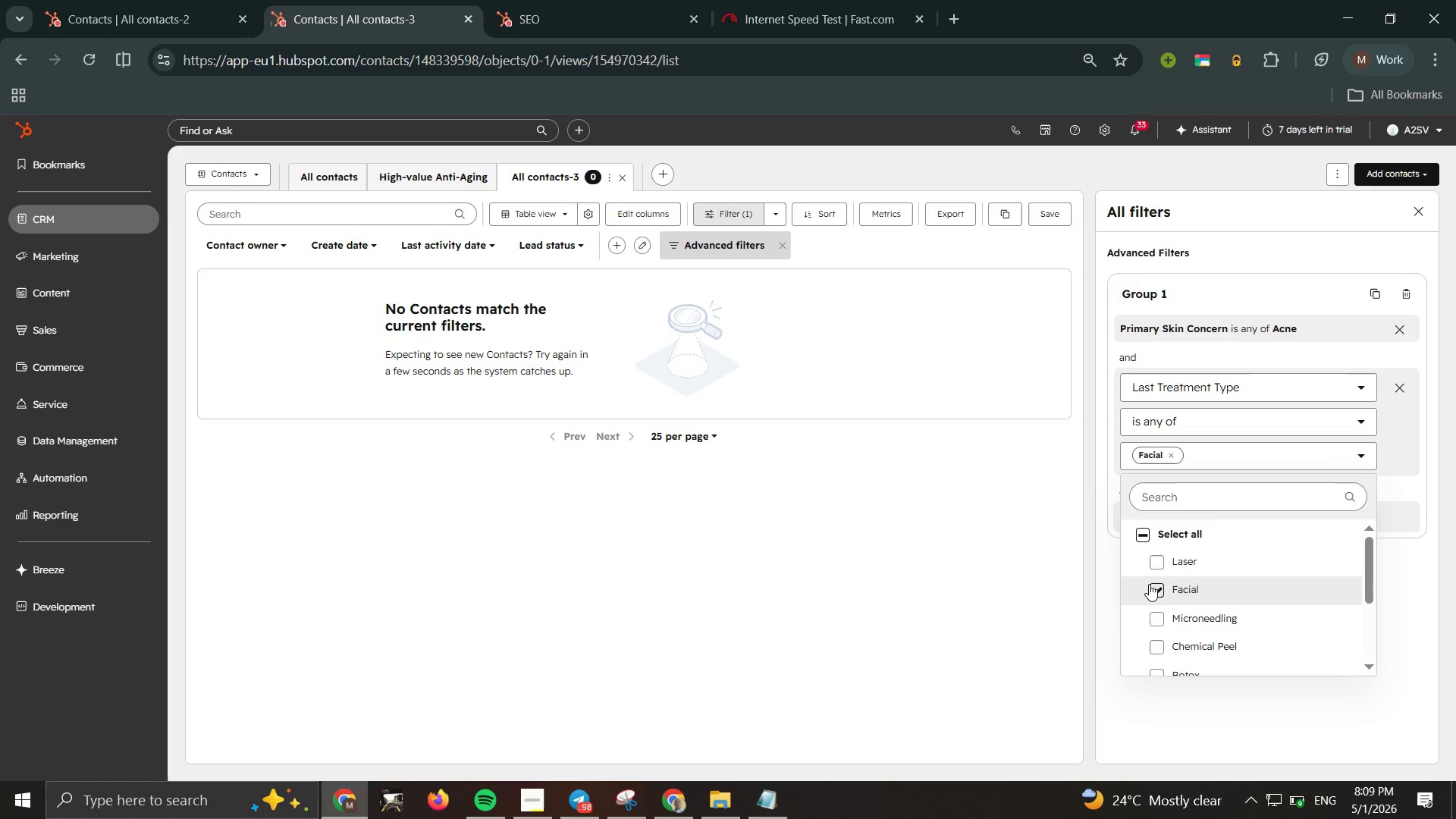 
wait(5.81)
 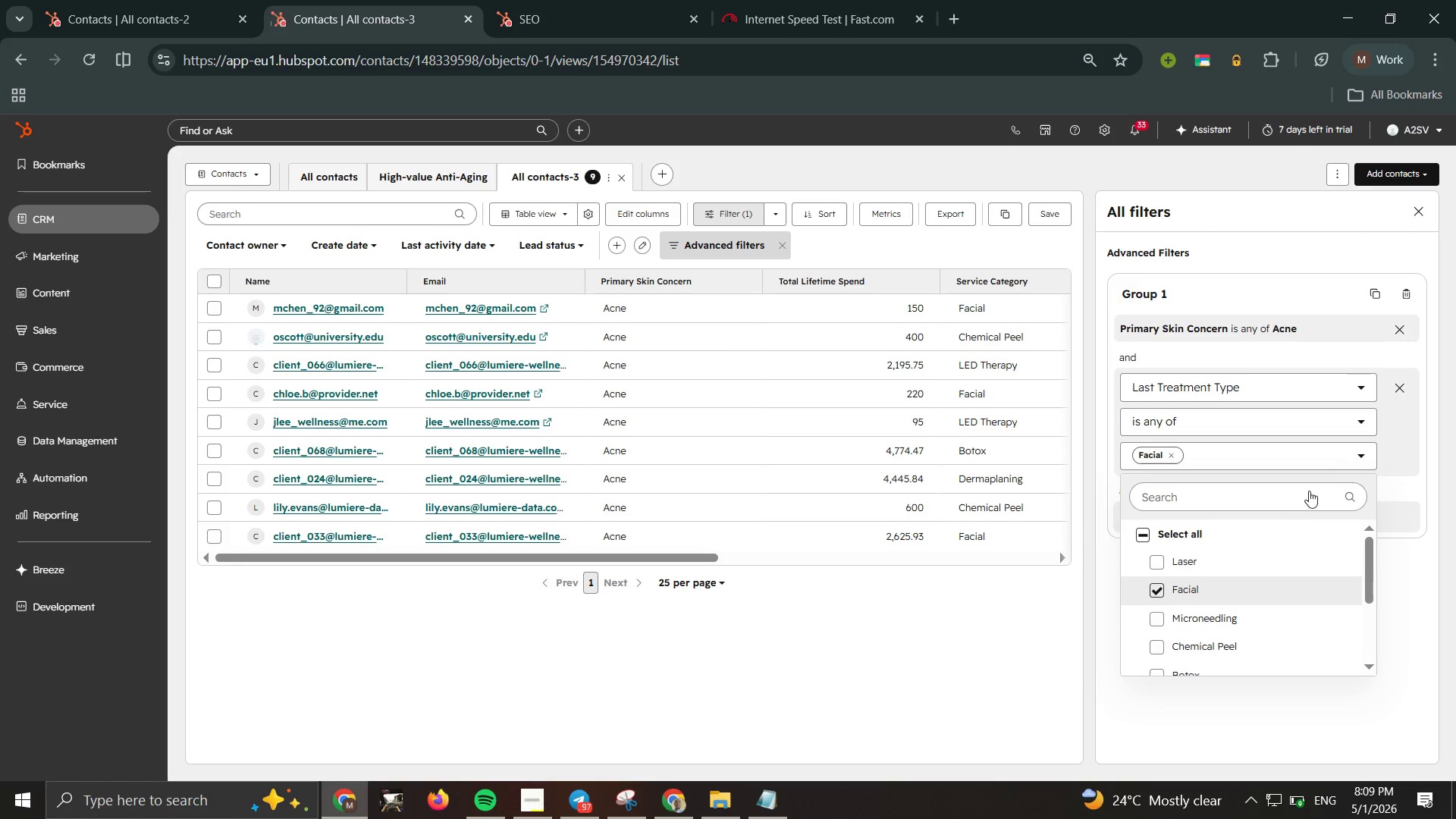 
double_click([1163, 587])
 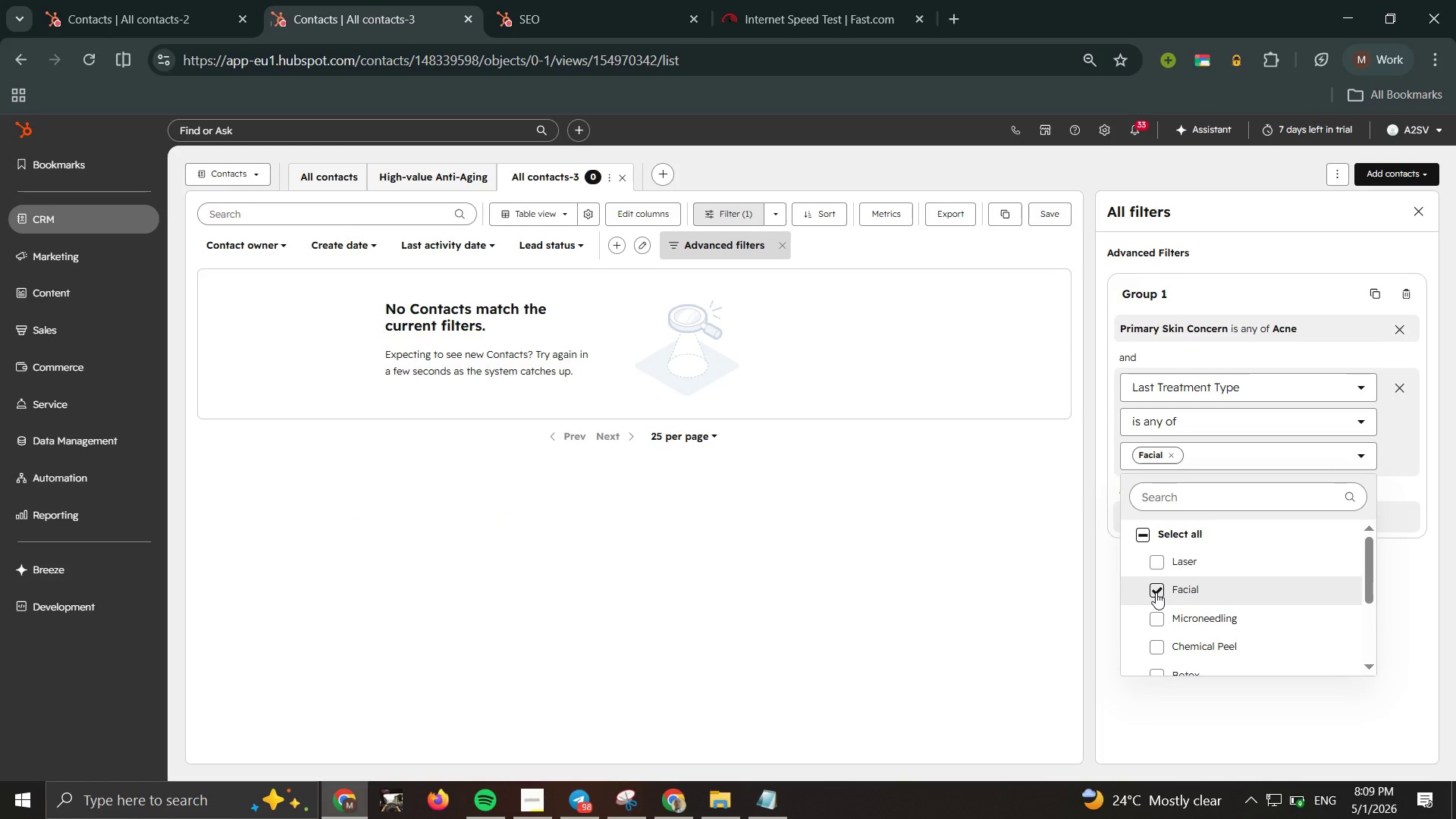 
left_click([1156, 592])
 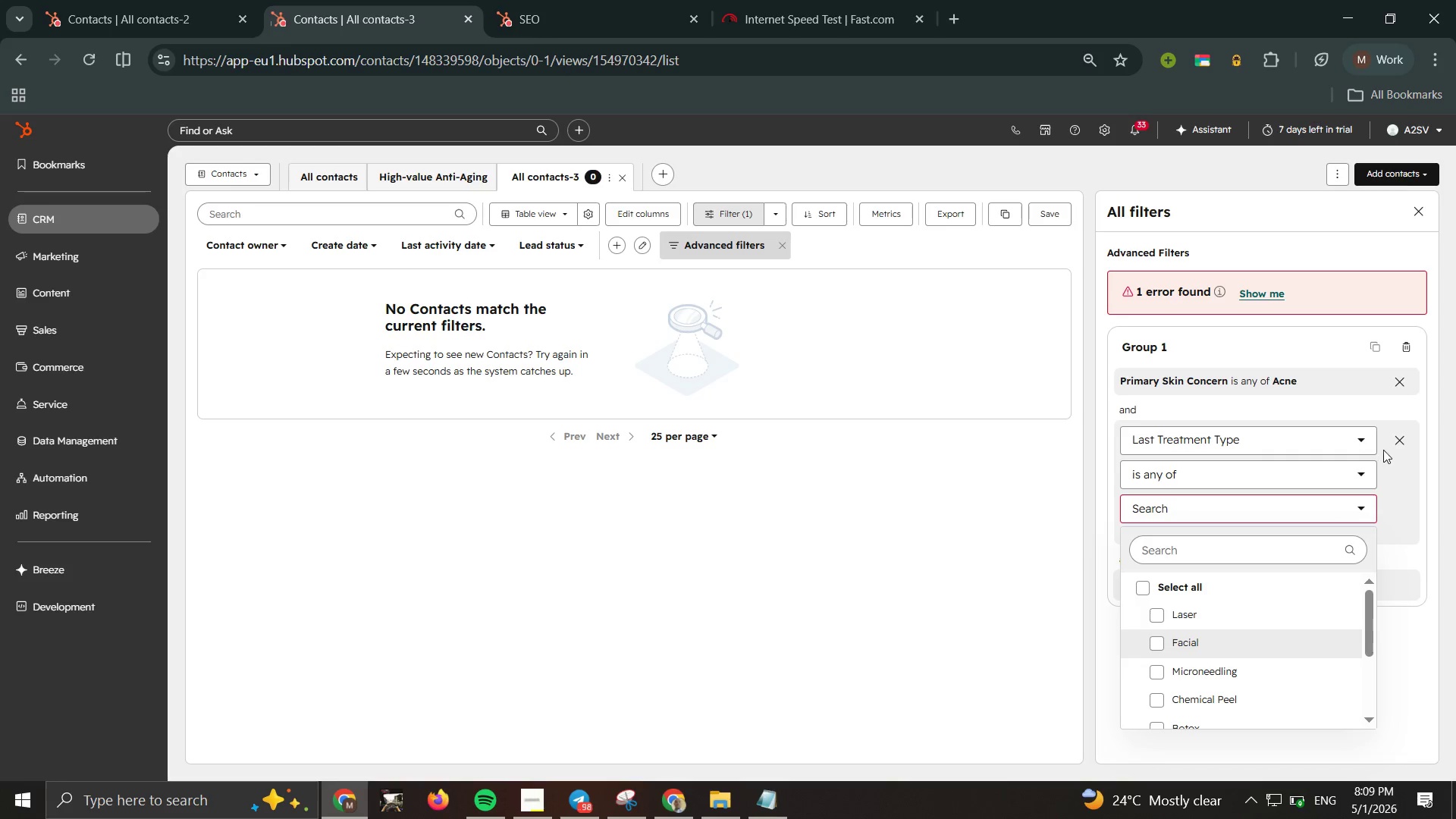 
left_click([1407, 438])
 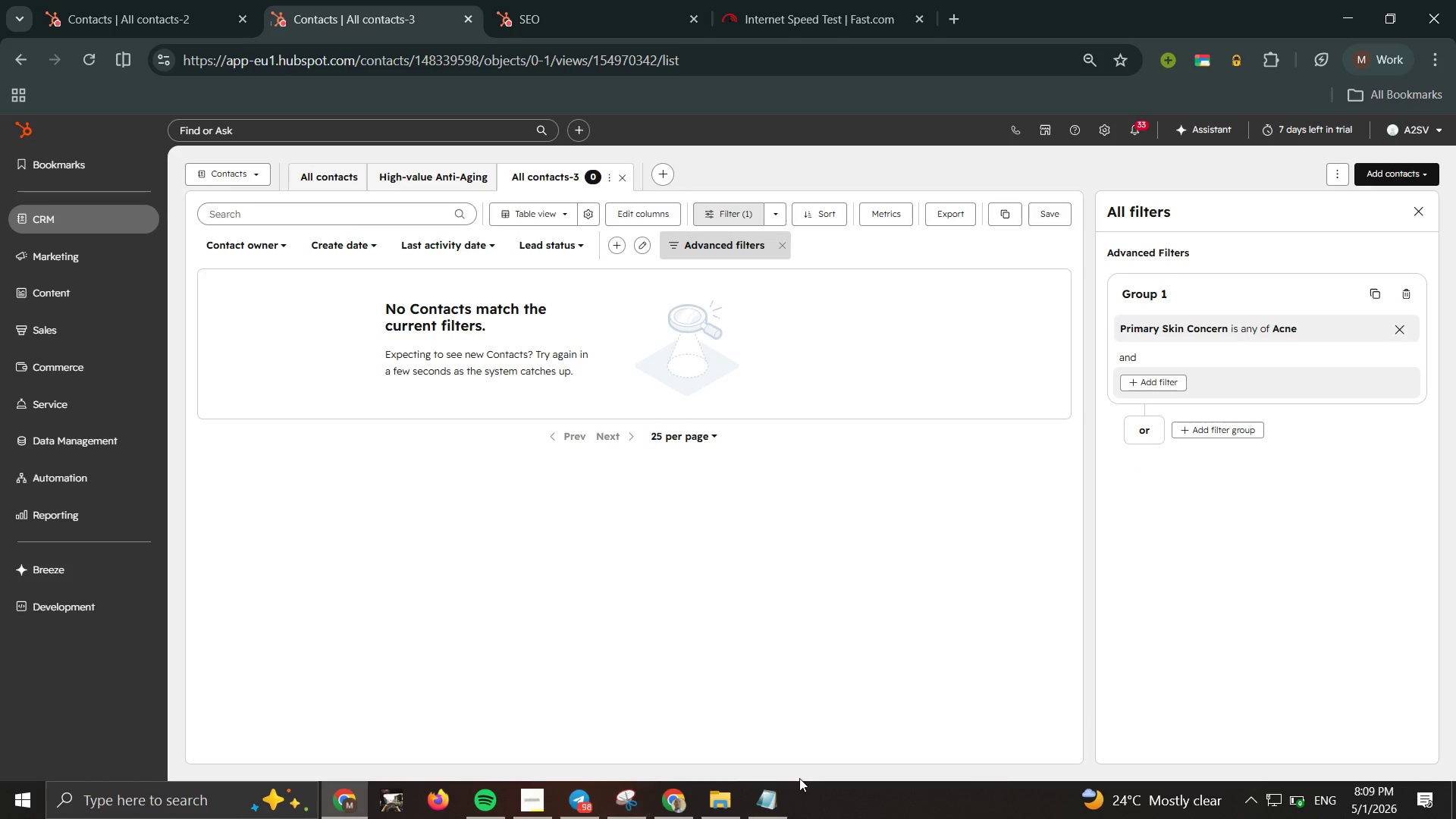 
left_click([730, 791])
 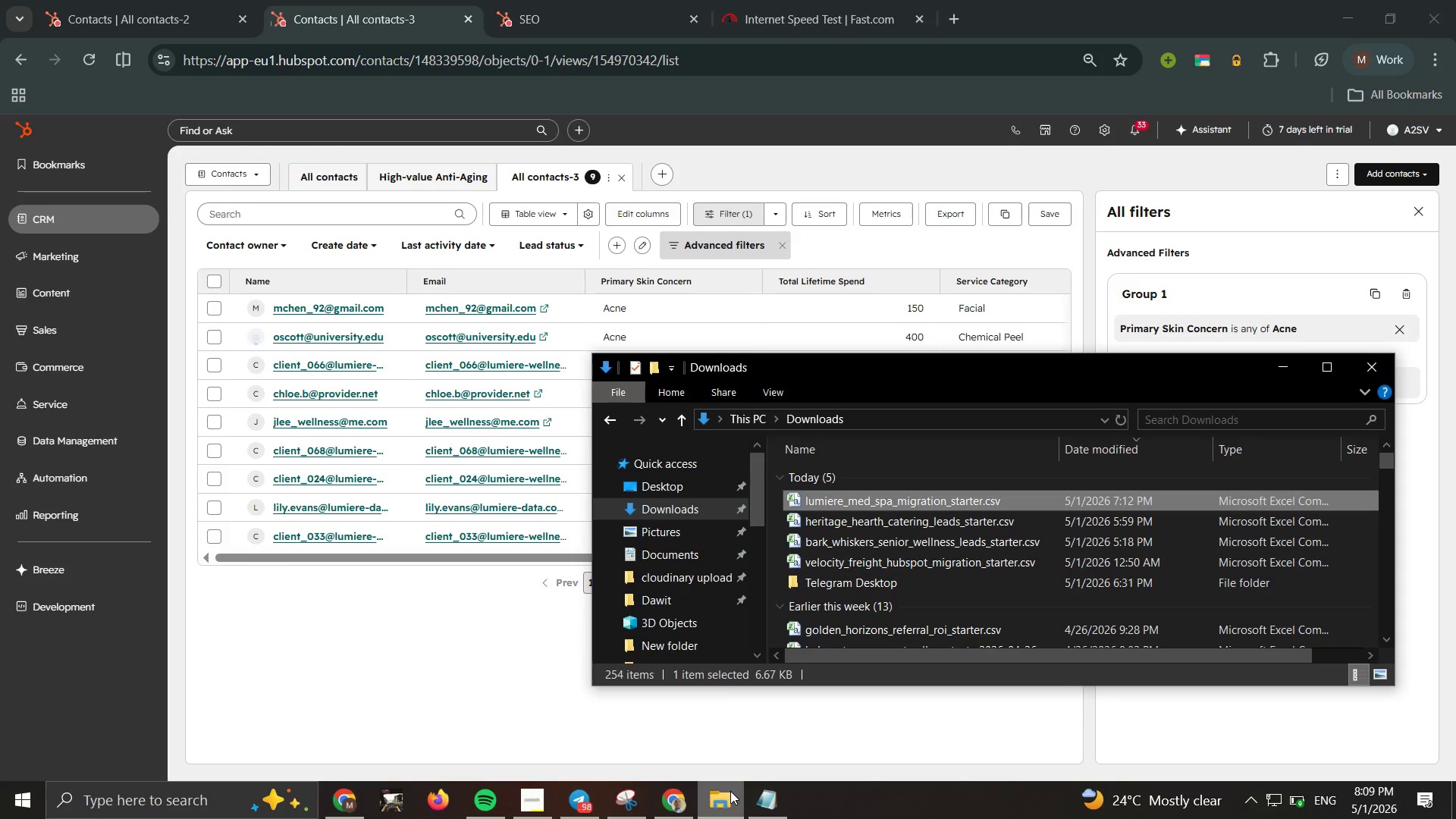 
left_click([730, 791])